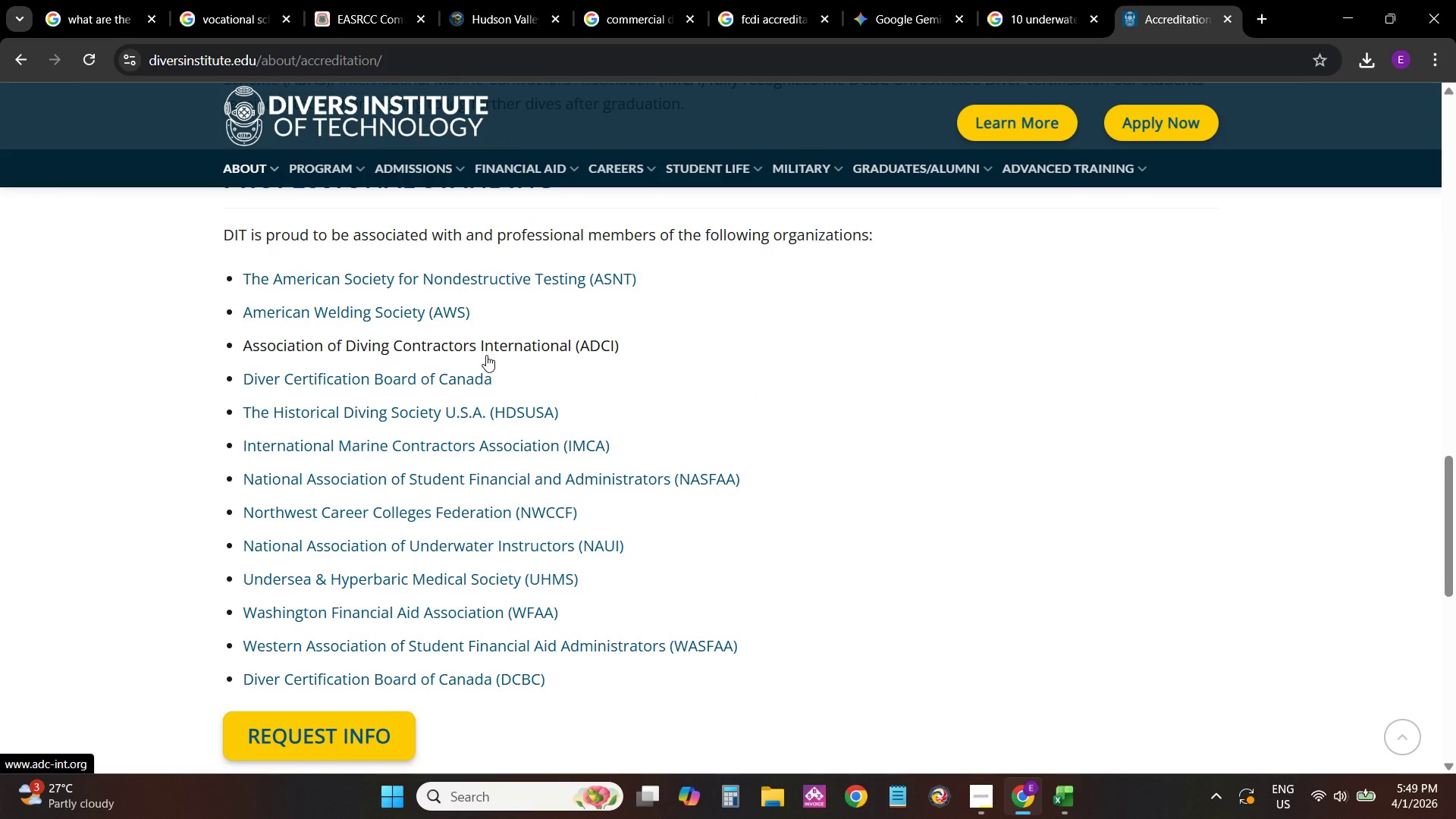 
wait(7.44)
 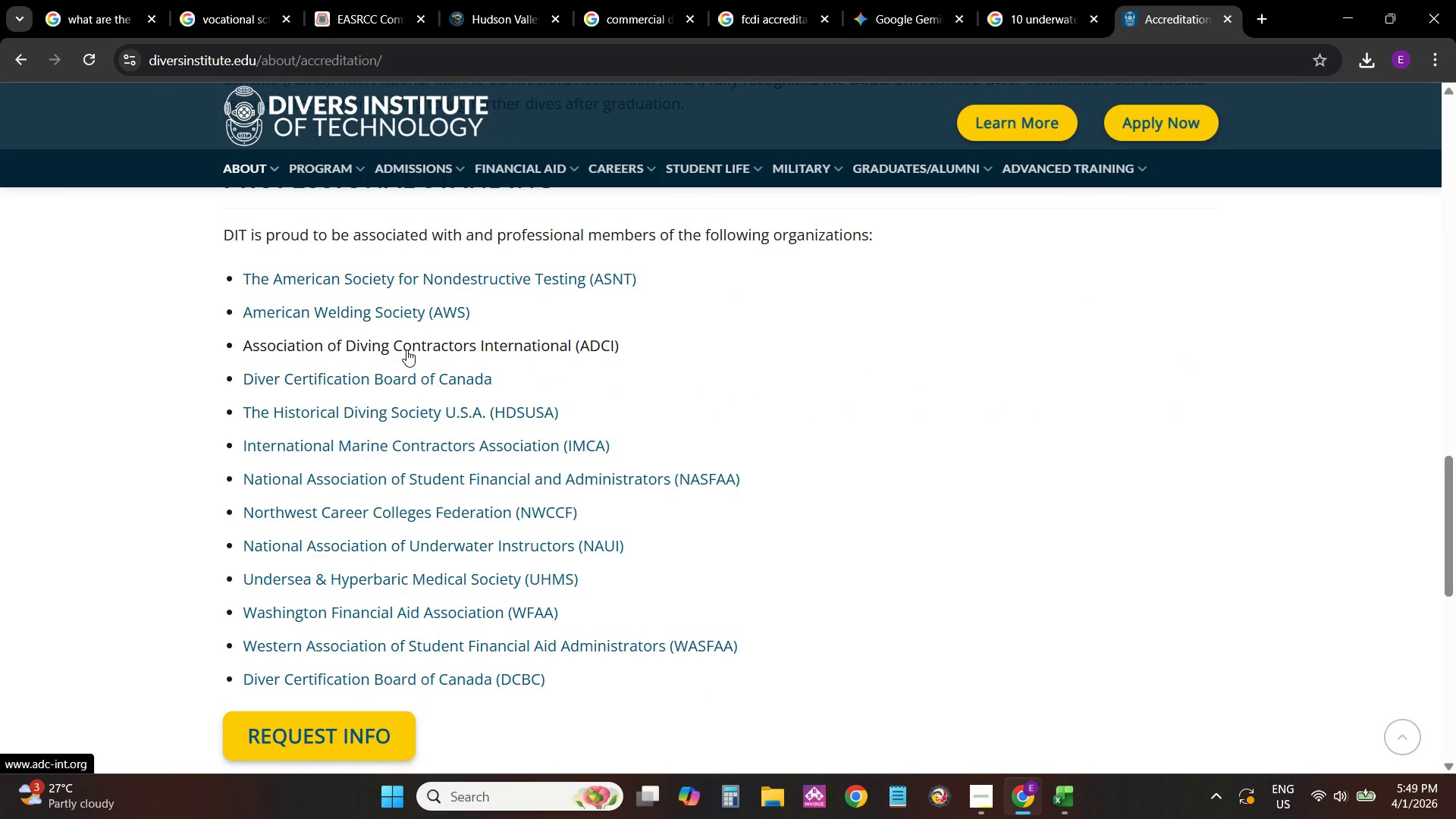 
key(Alt+Tab)
 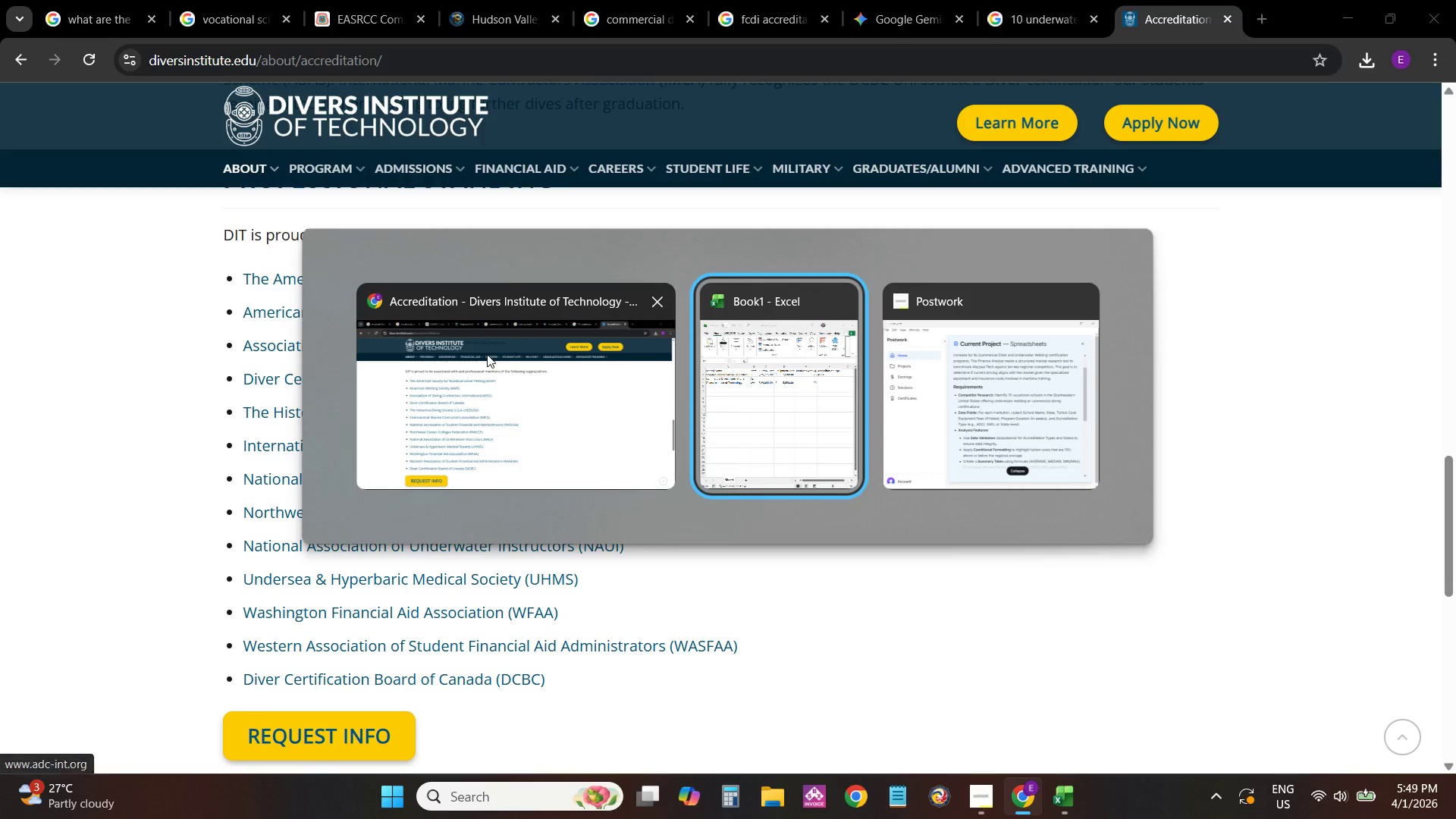 
key(Alt+Tab)